 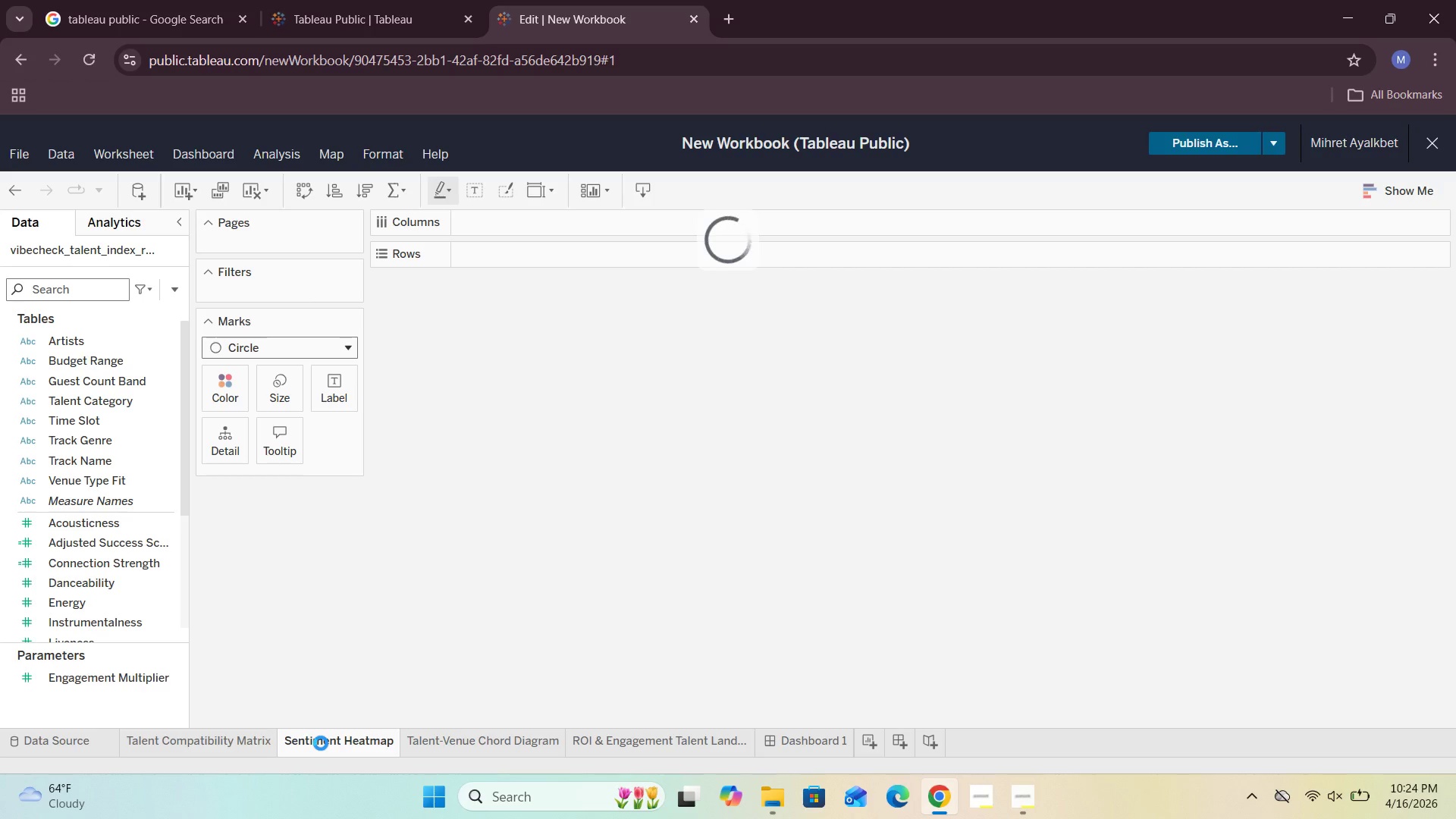 
left_click([451, 739])
 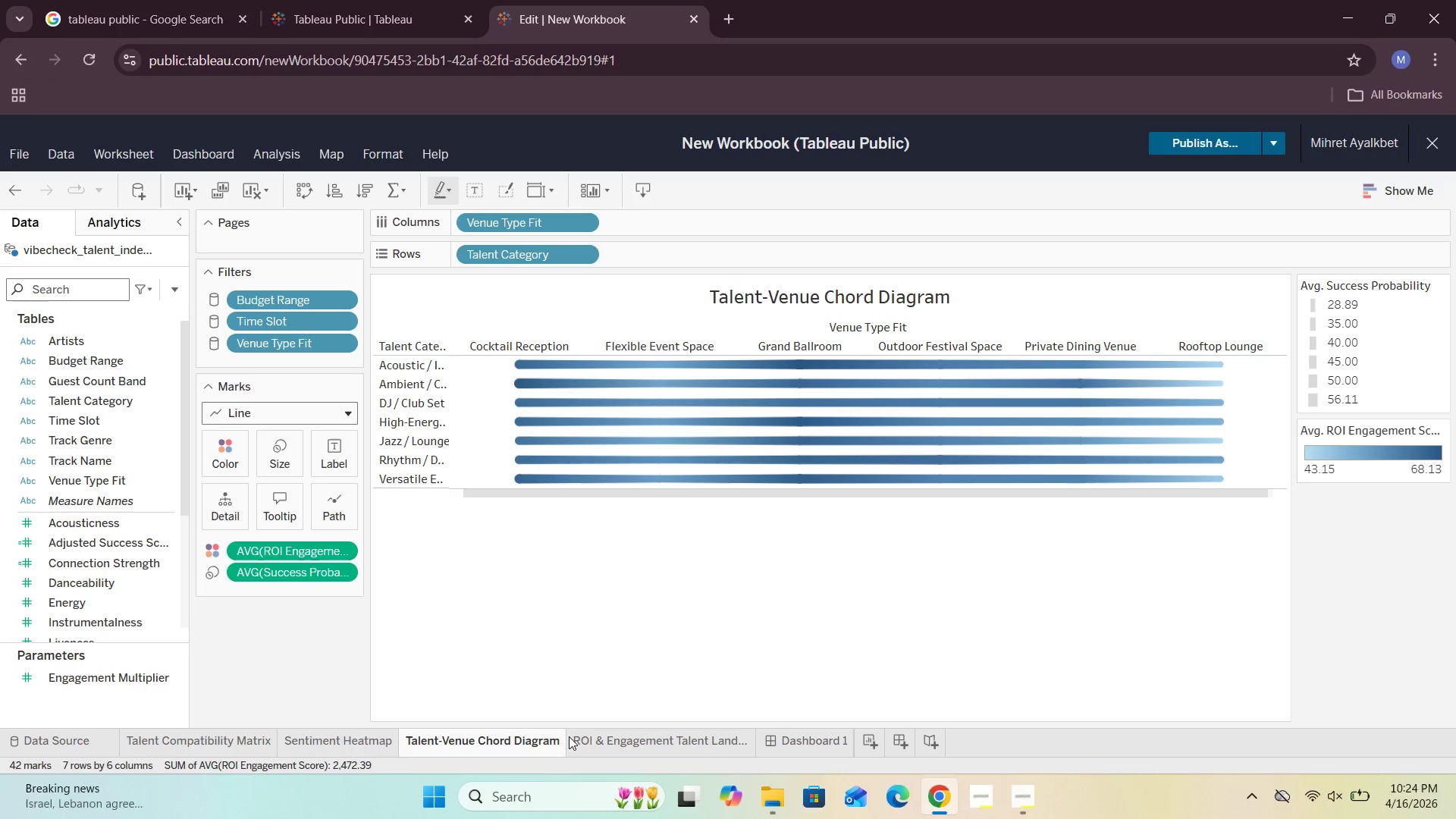 
left_click([626, 736])
 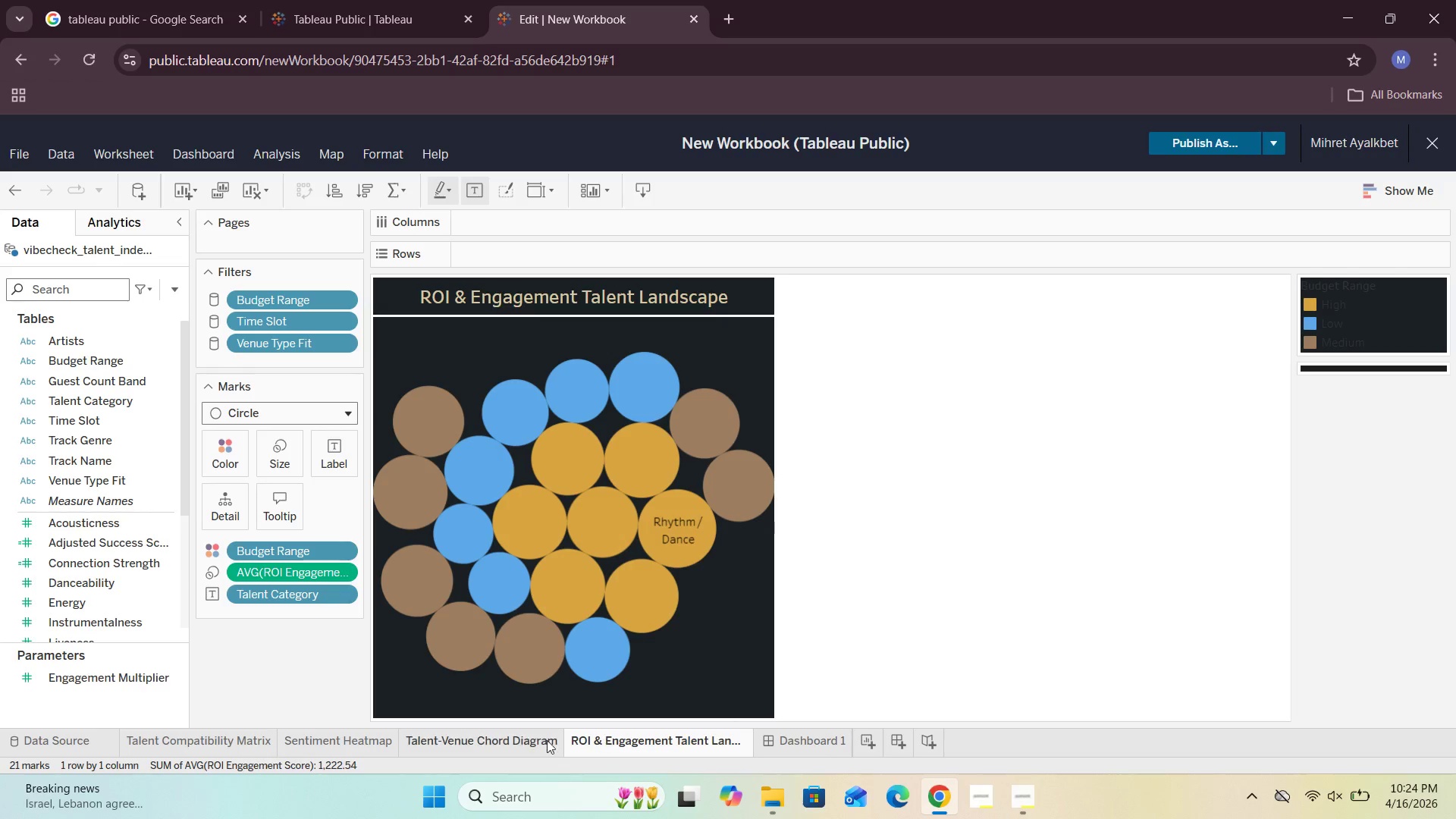 
left_click([491, 743])
 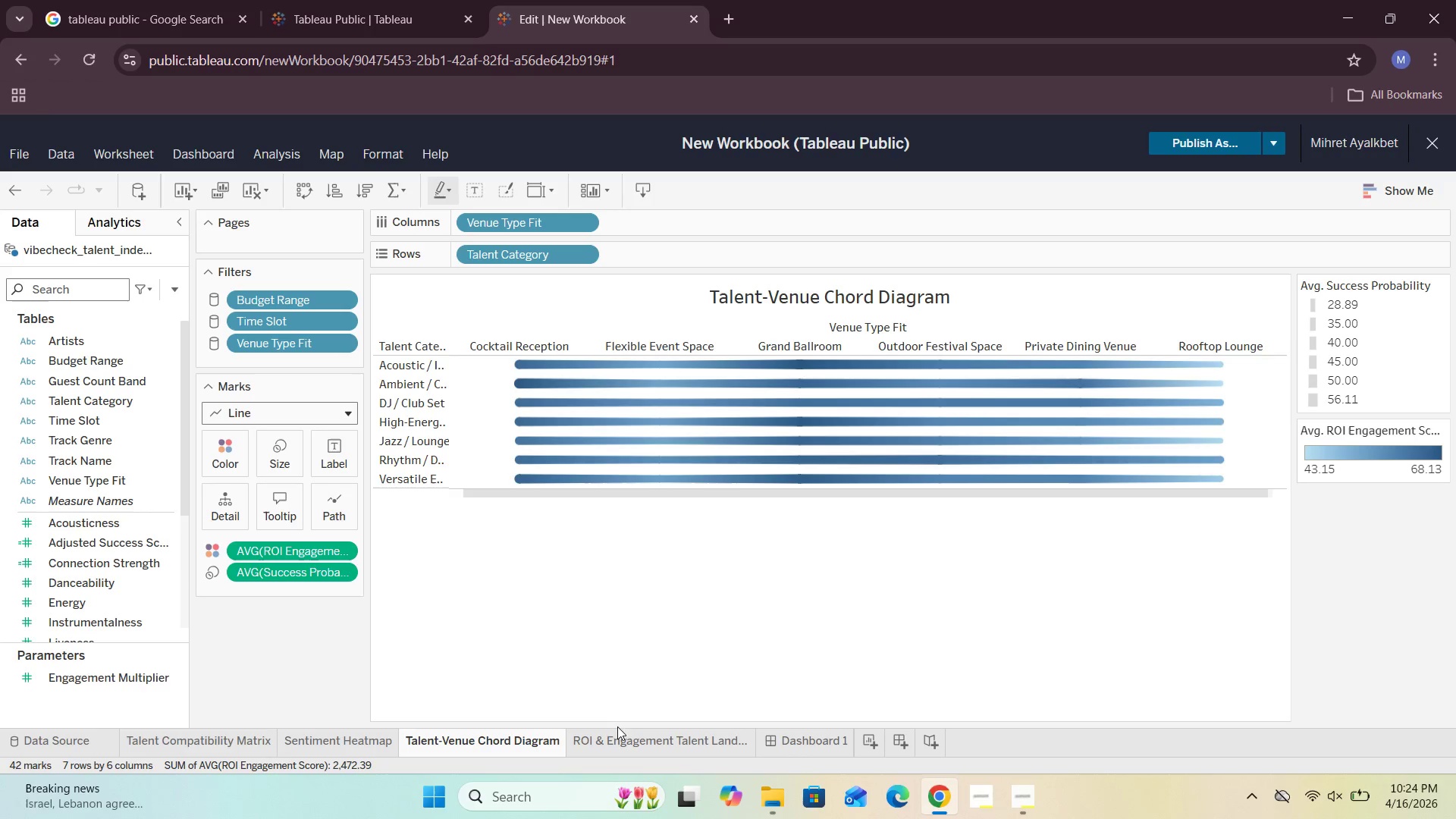 
left_click([623, 750])
 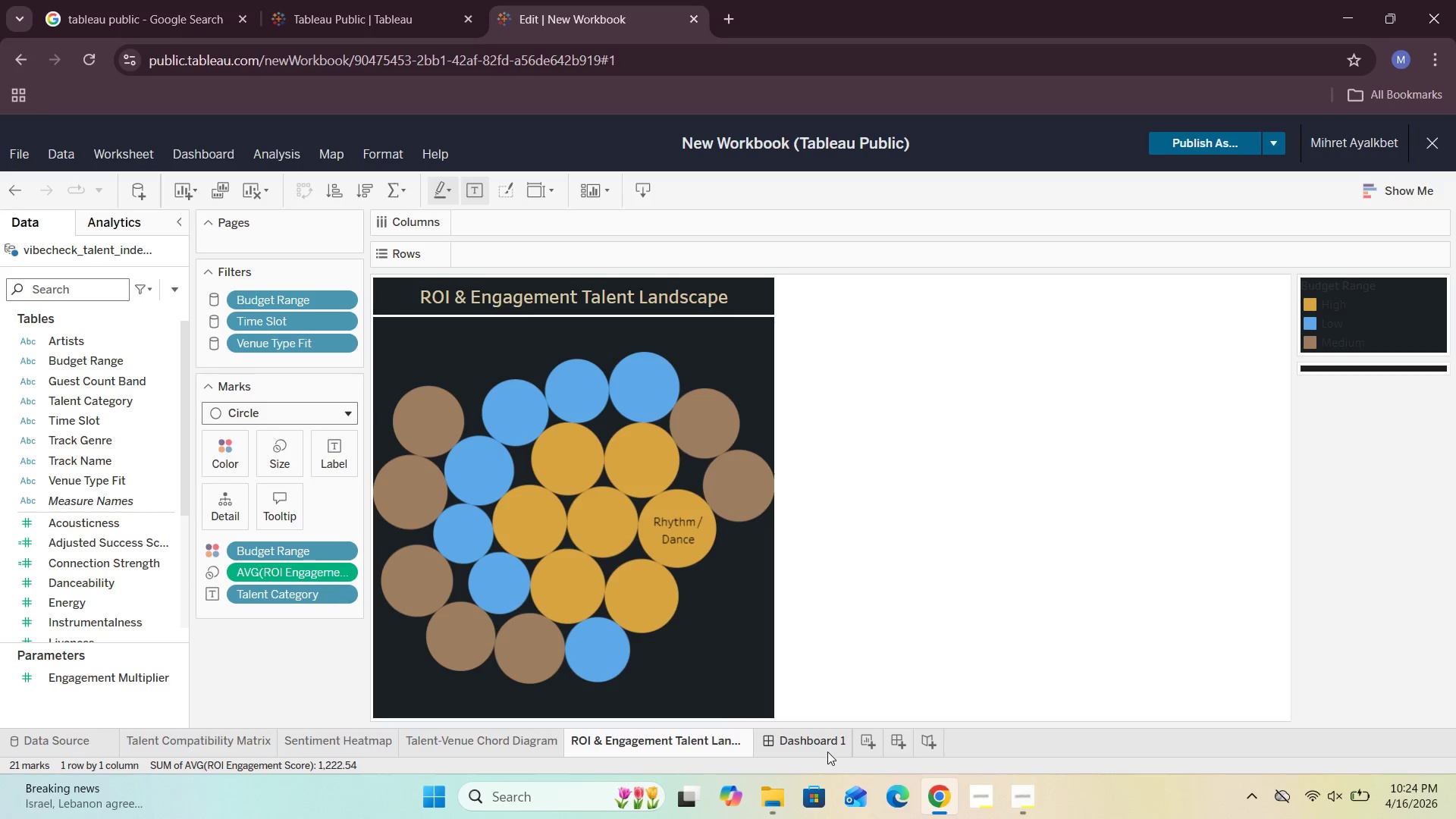 
left_click([817, 742])
 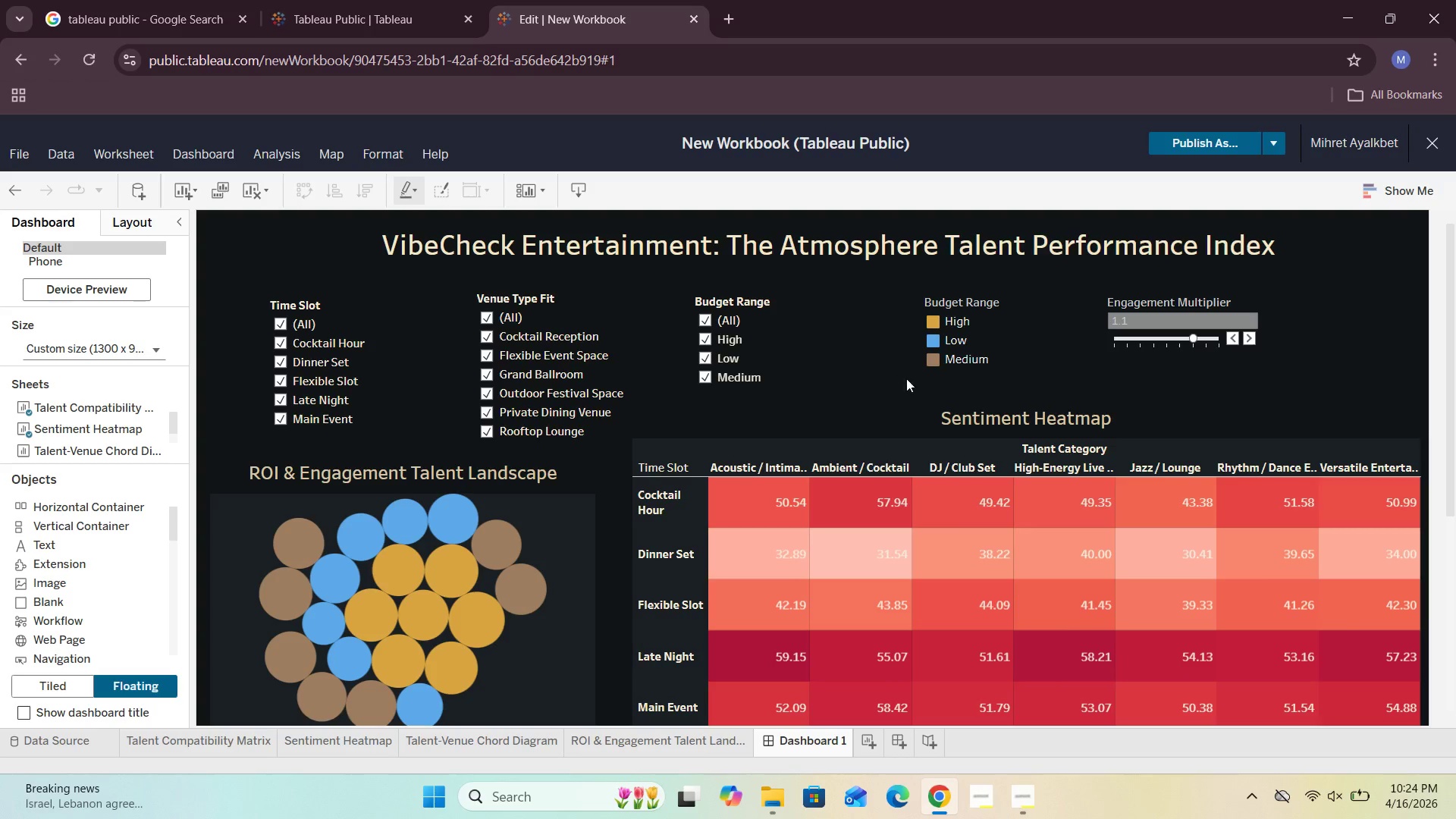 
scroll: coordinate [908, 422], scroll_direction: down, amount: 11.0
 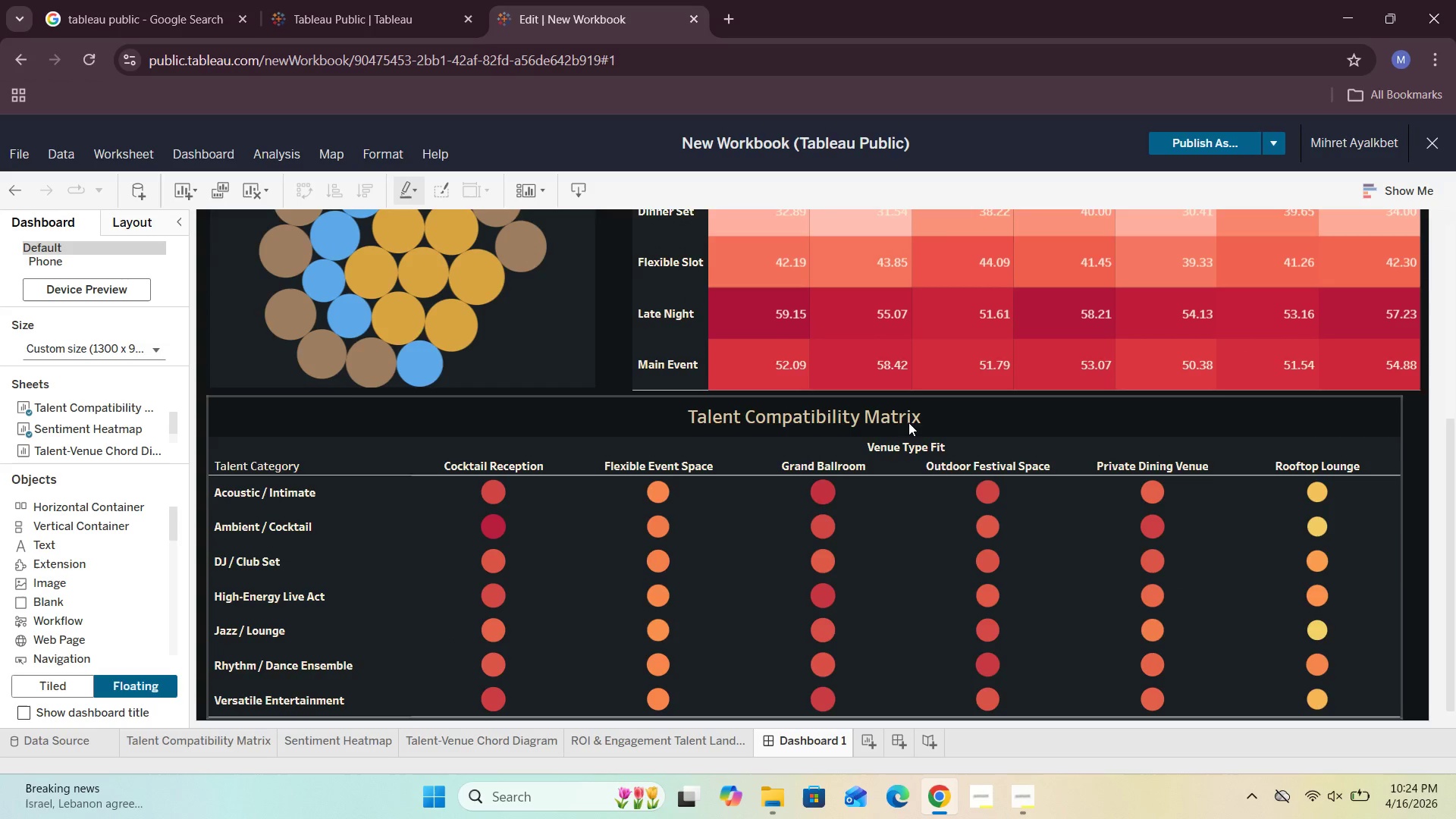 
scroll: coordinate [908, 422], scroll_direction: up, amount: 7.0
 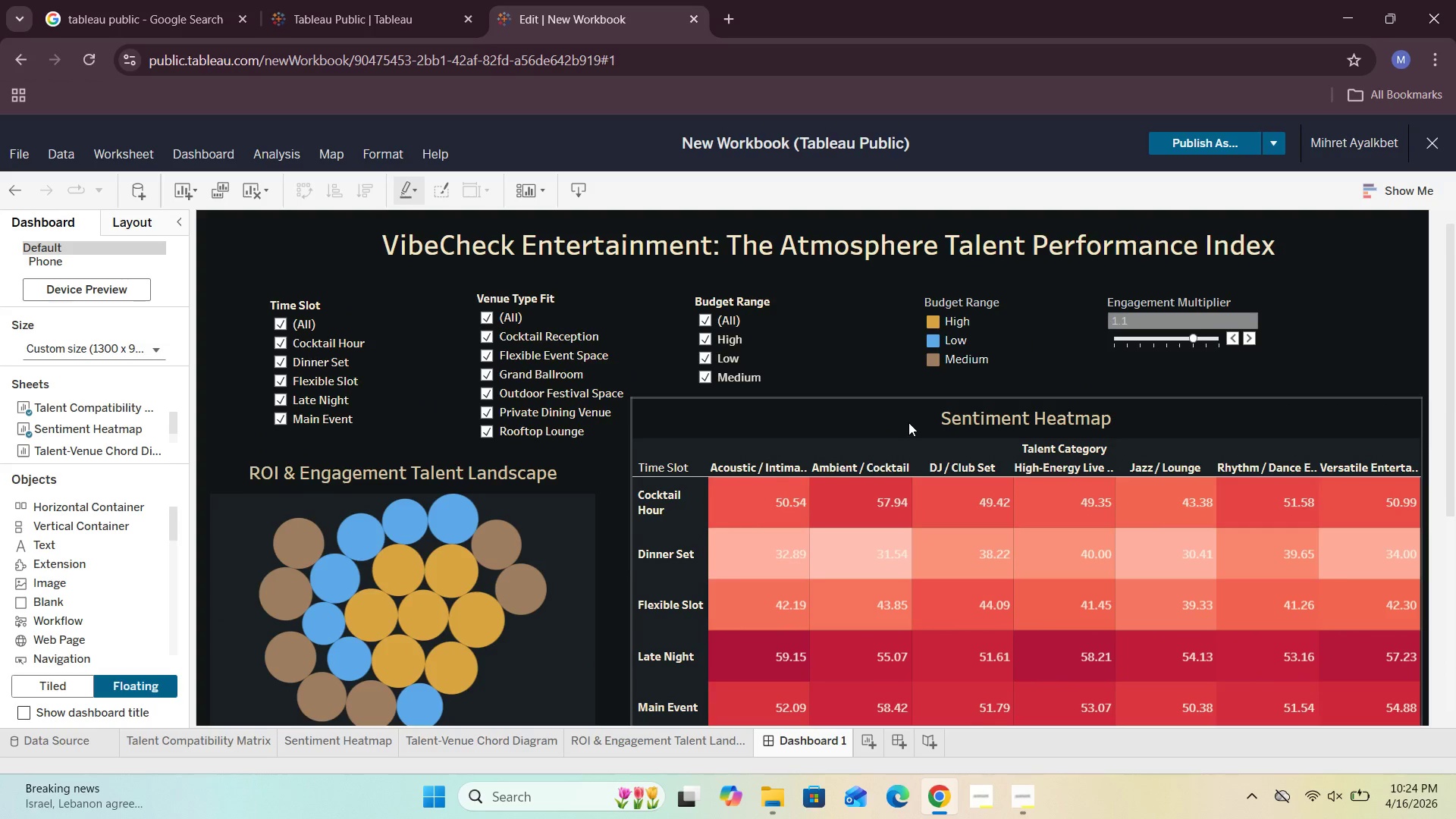 
scroll: coordinate [908, 422], scroll_direction: down, amount: 8.0
 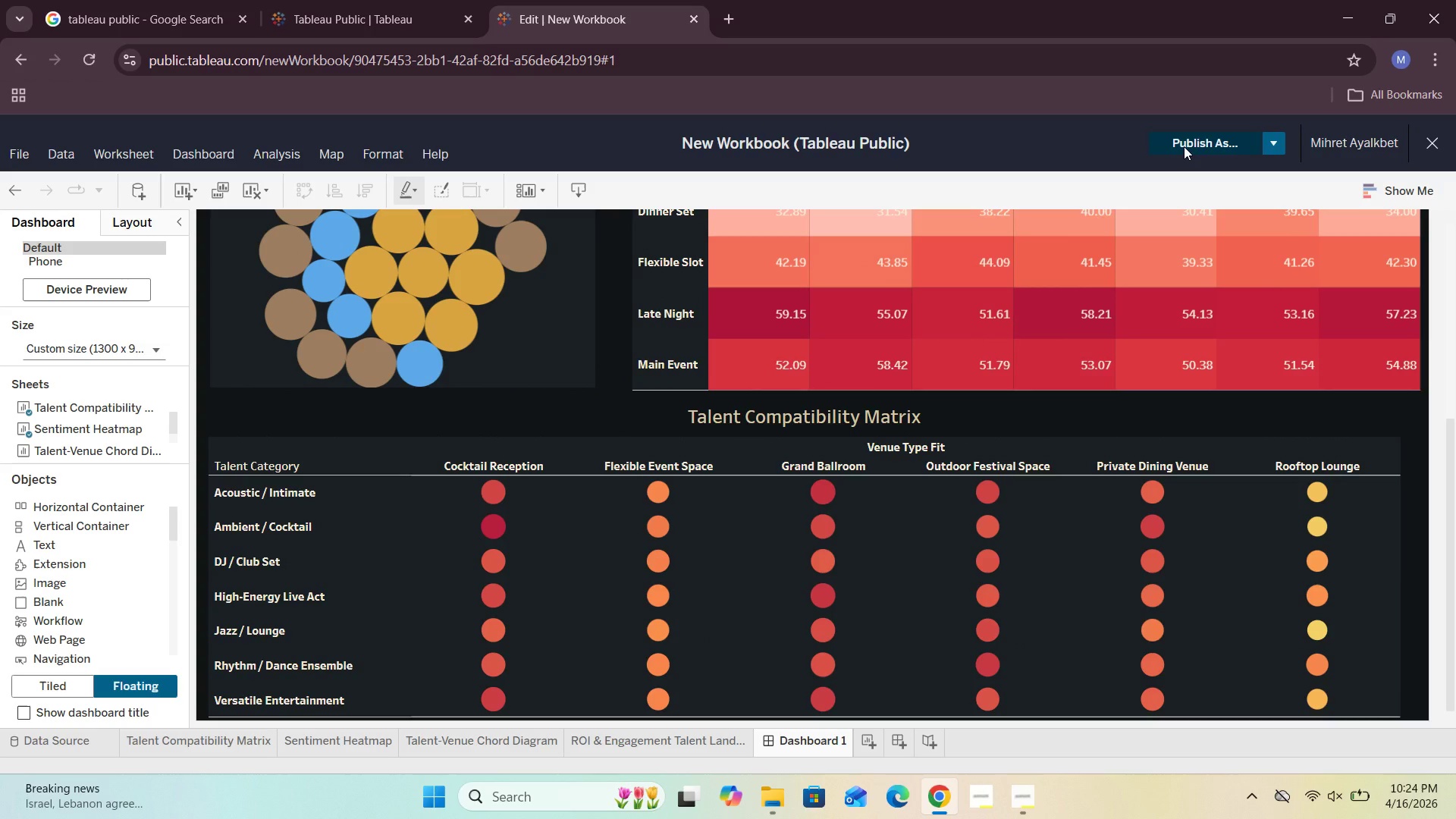 
left_click([1184, 146])
 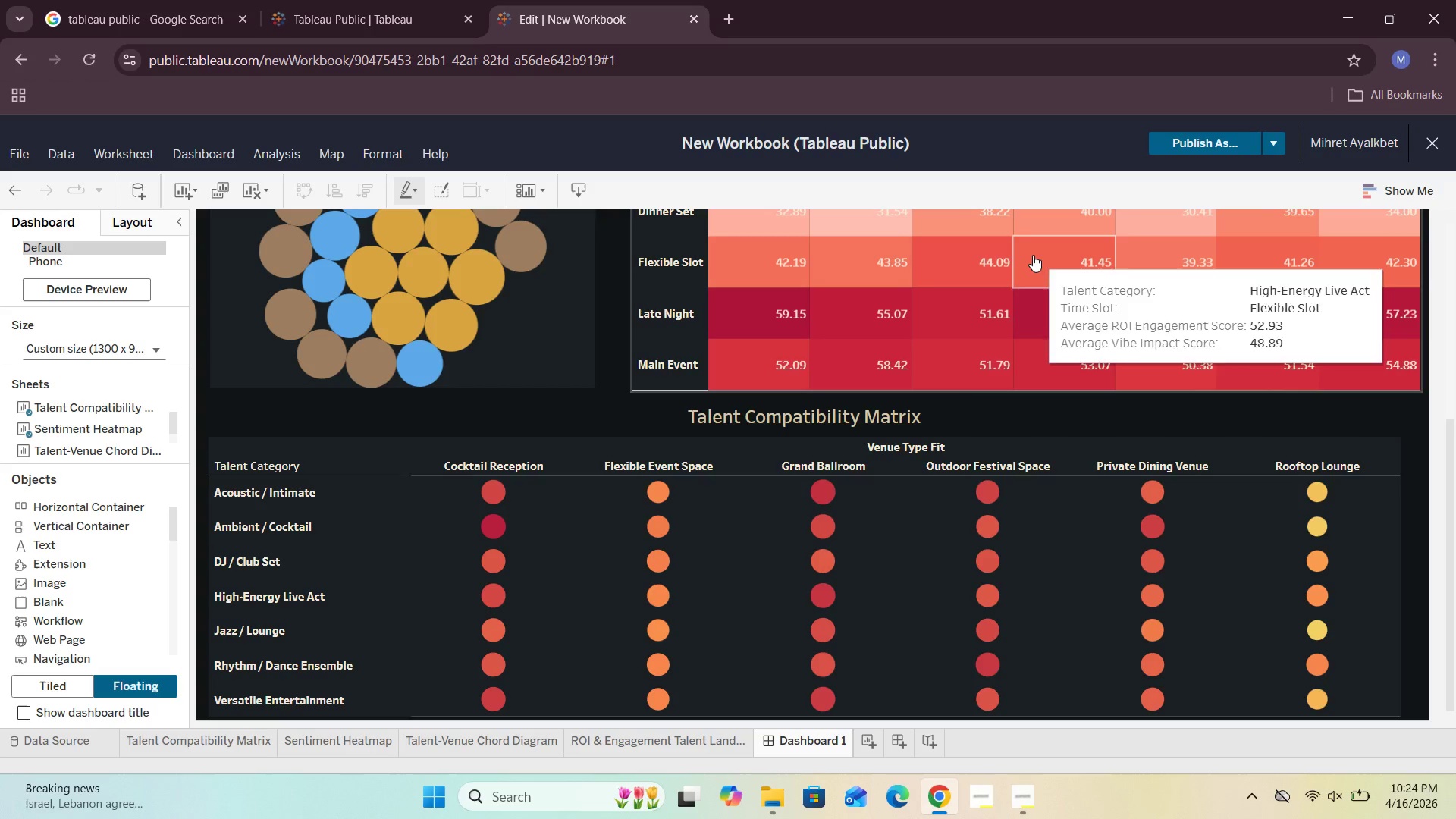 
wait(5.8)
 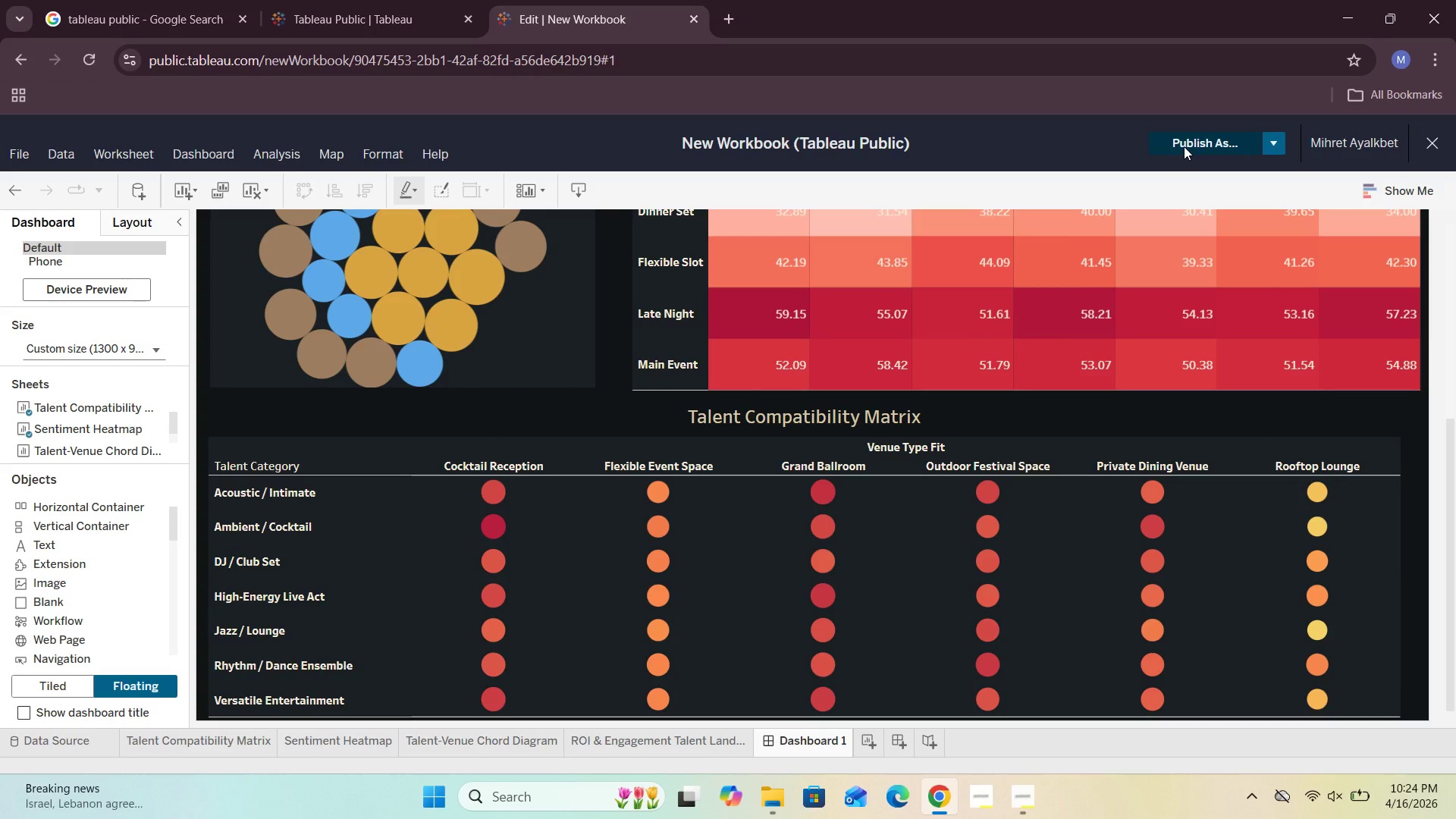 
left_click([1201, 140])
 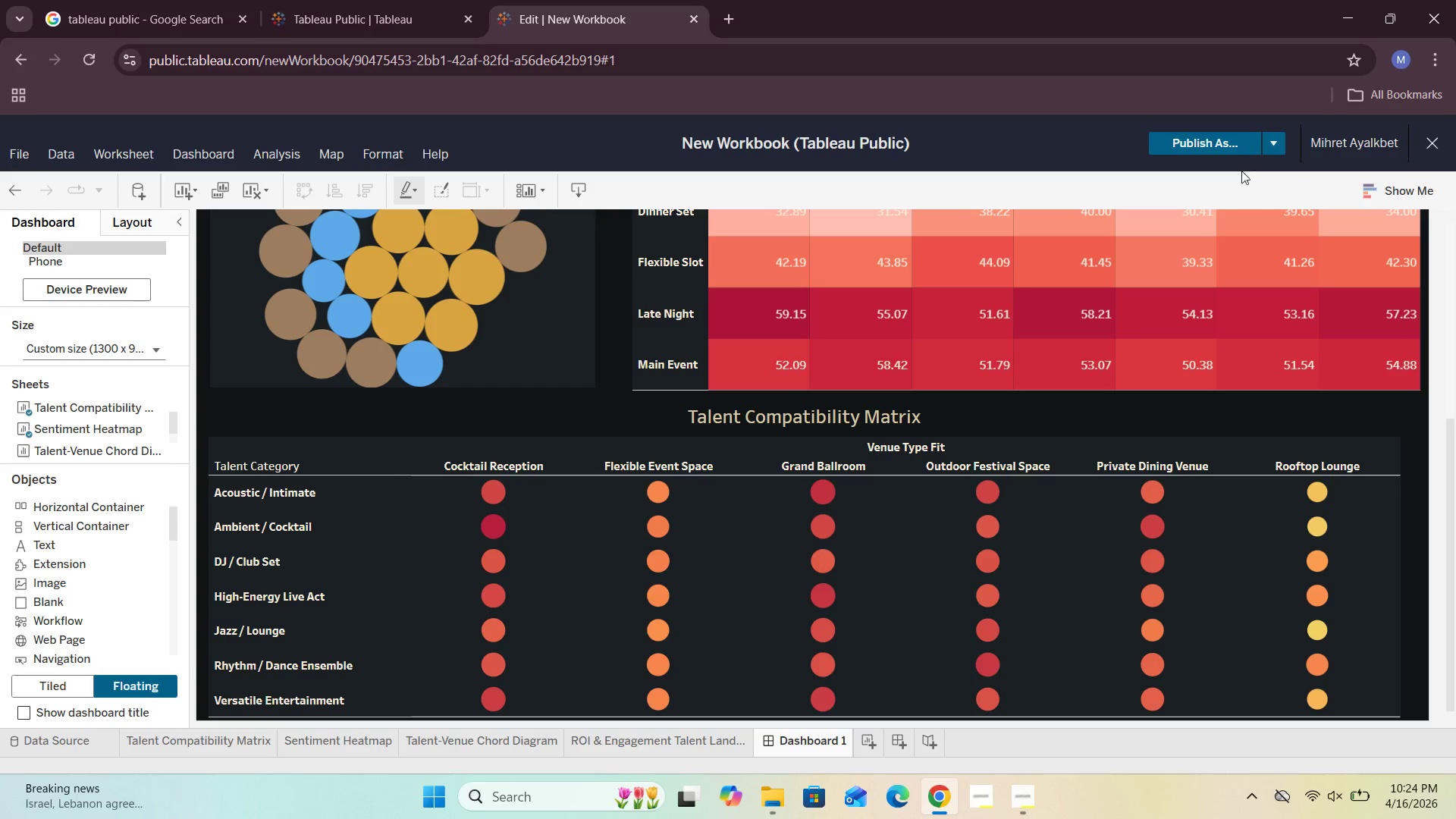 
wait(5.67)
 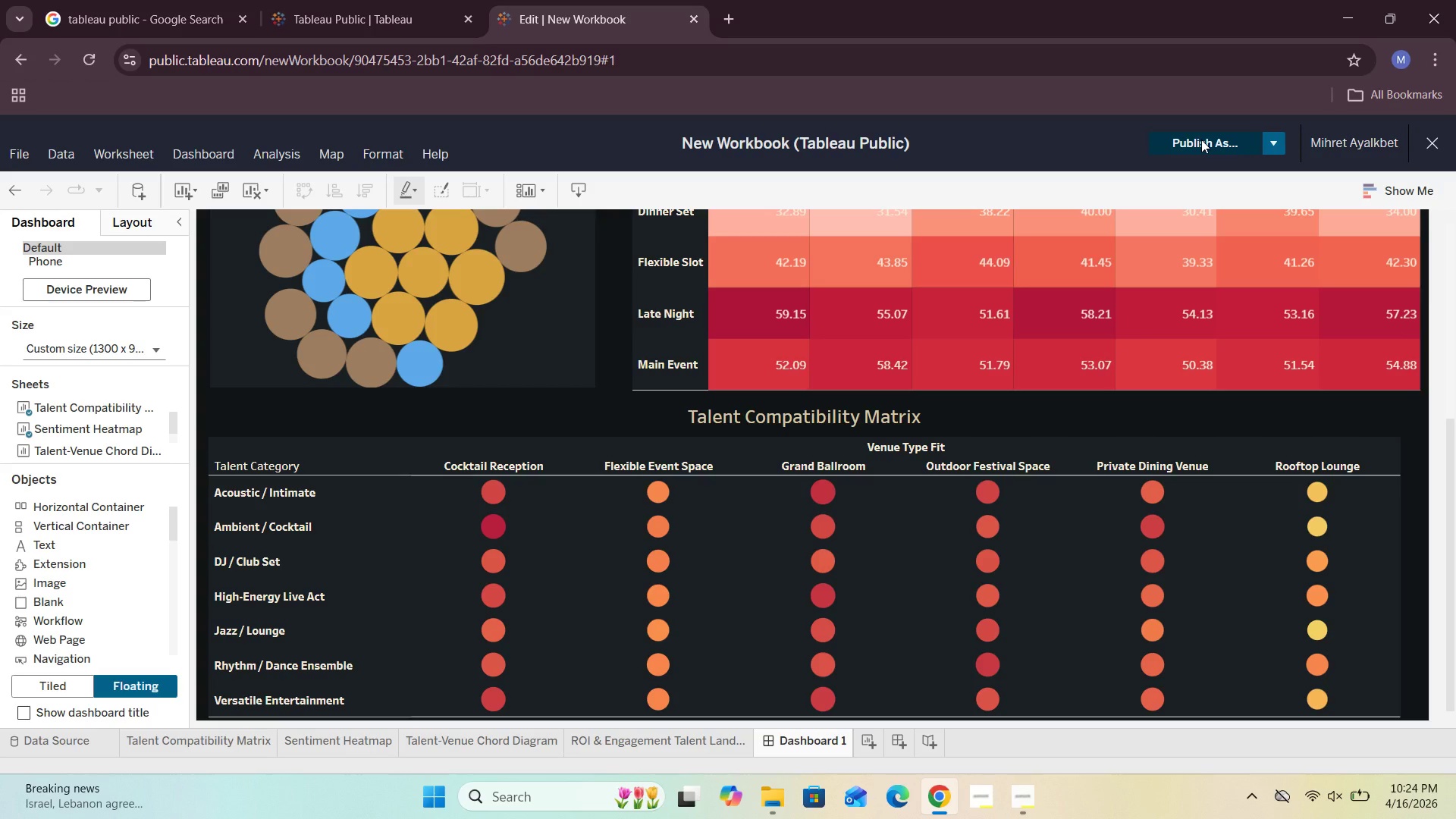 
left_click([1198, 149])
 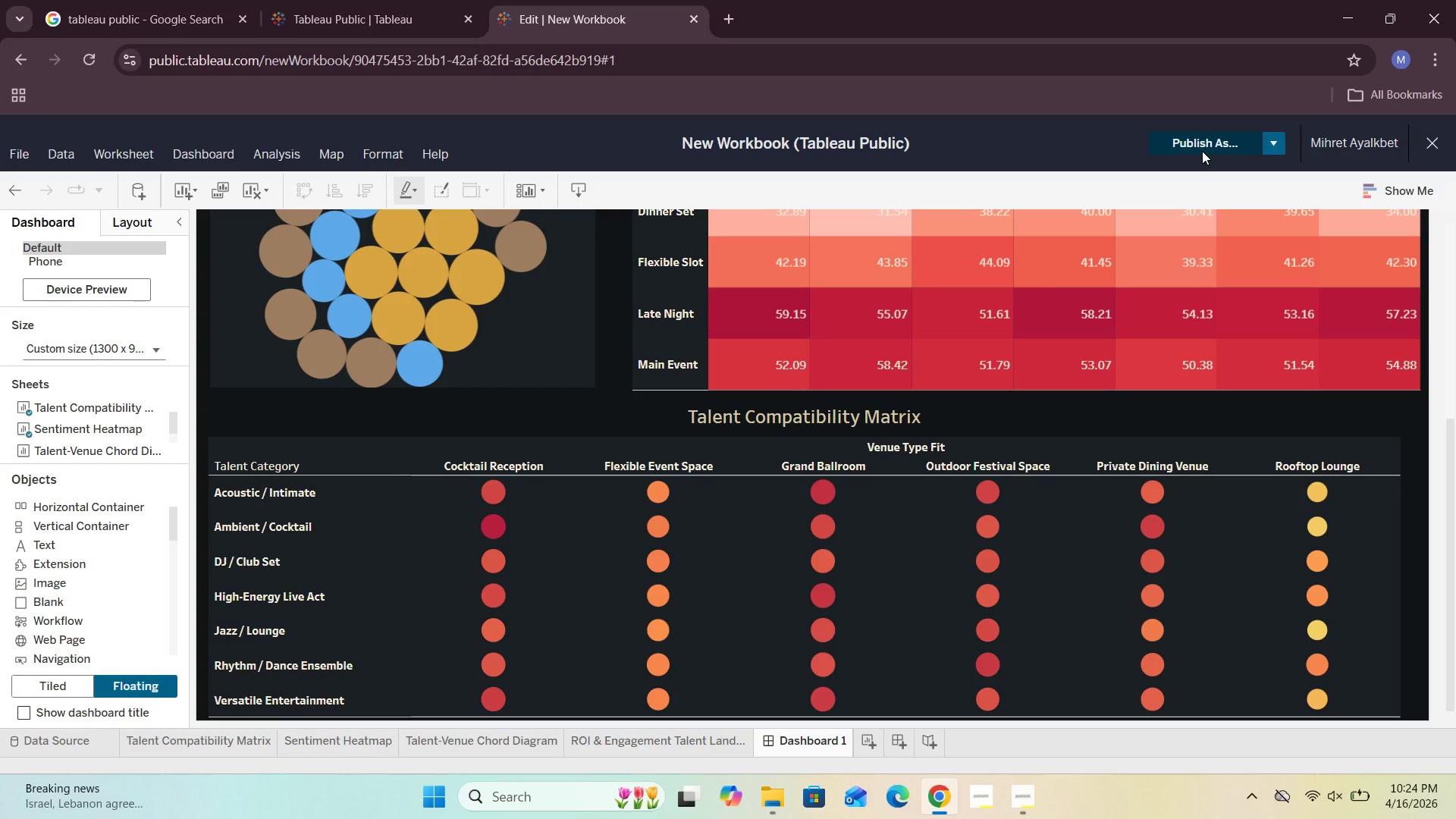 
wait(5.12)
 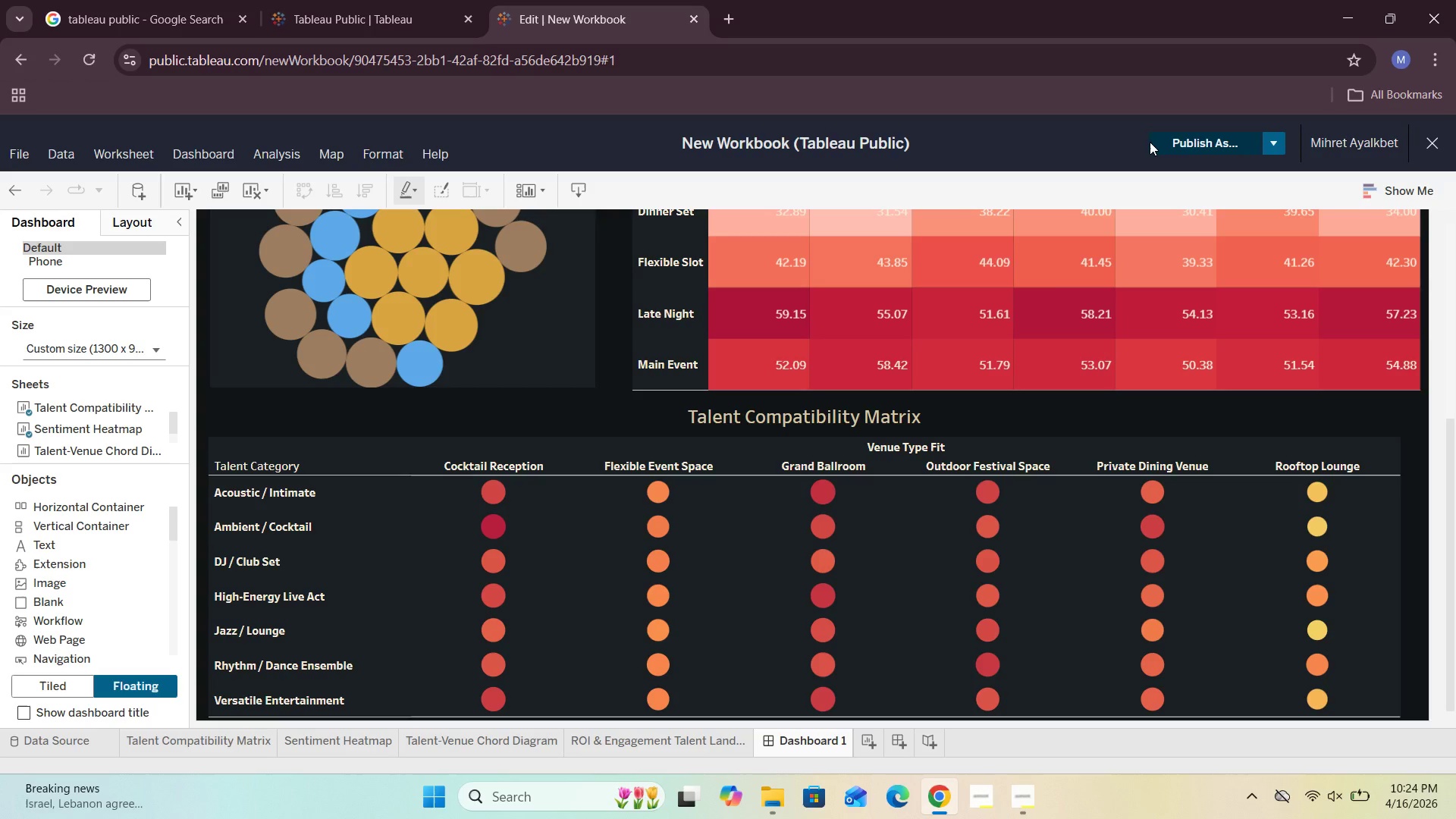 
left_click([1271, 145])
 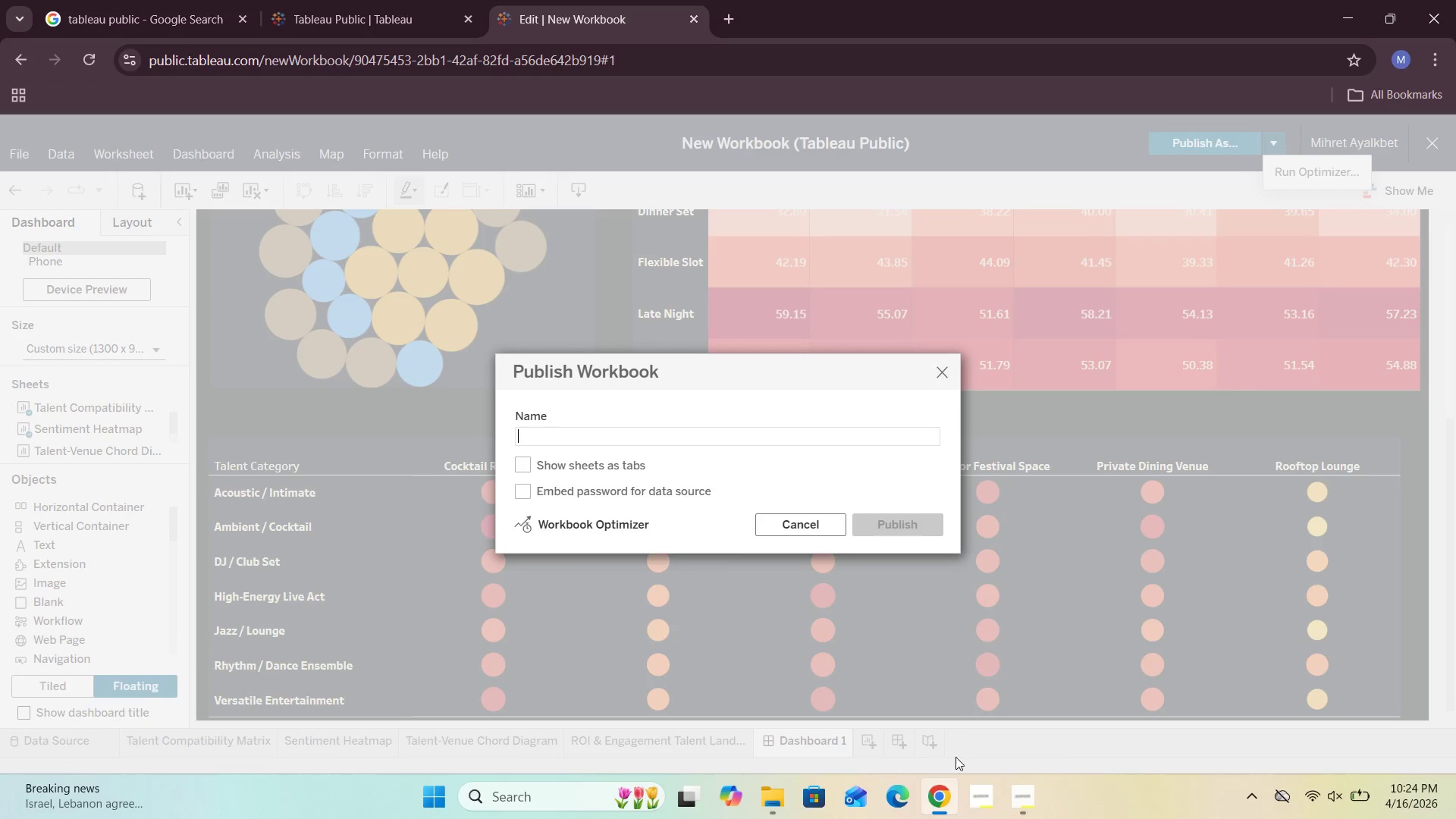 
left_click([1030, 685])